 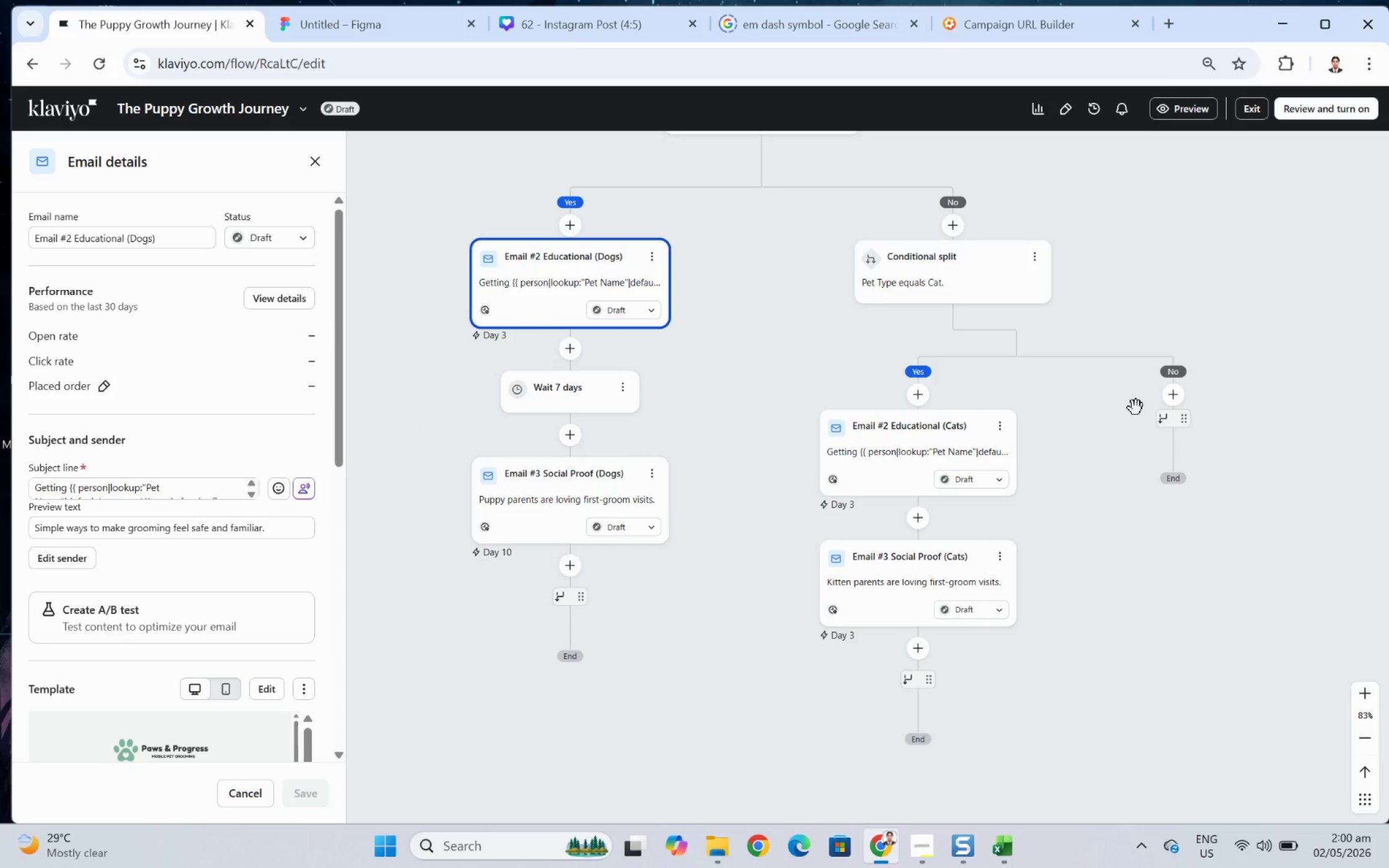 
scroll: coordinate [1132, 411], scroll_direction: up, amount: 1.0
 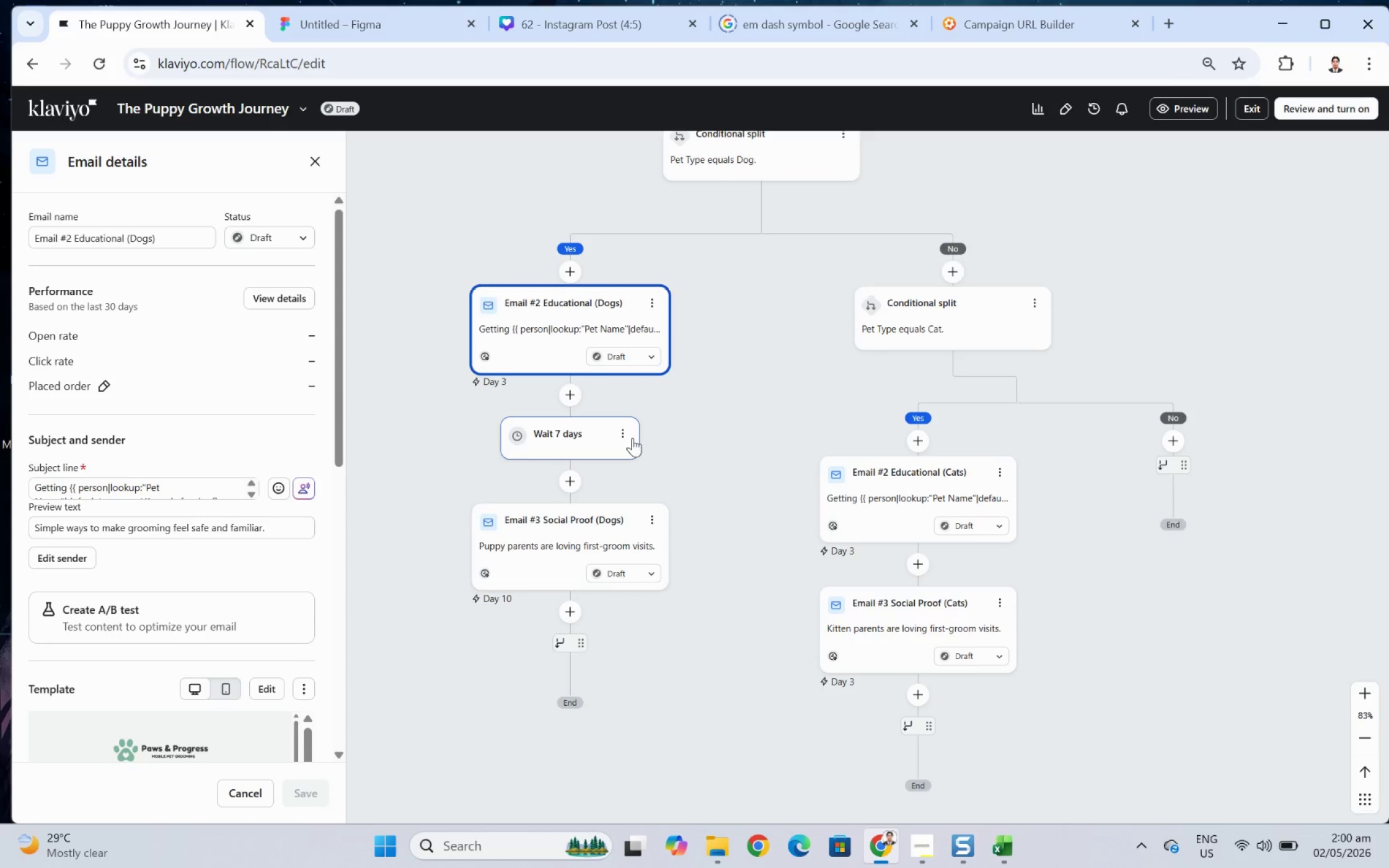 
left_click([626, 437])
 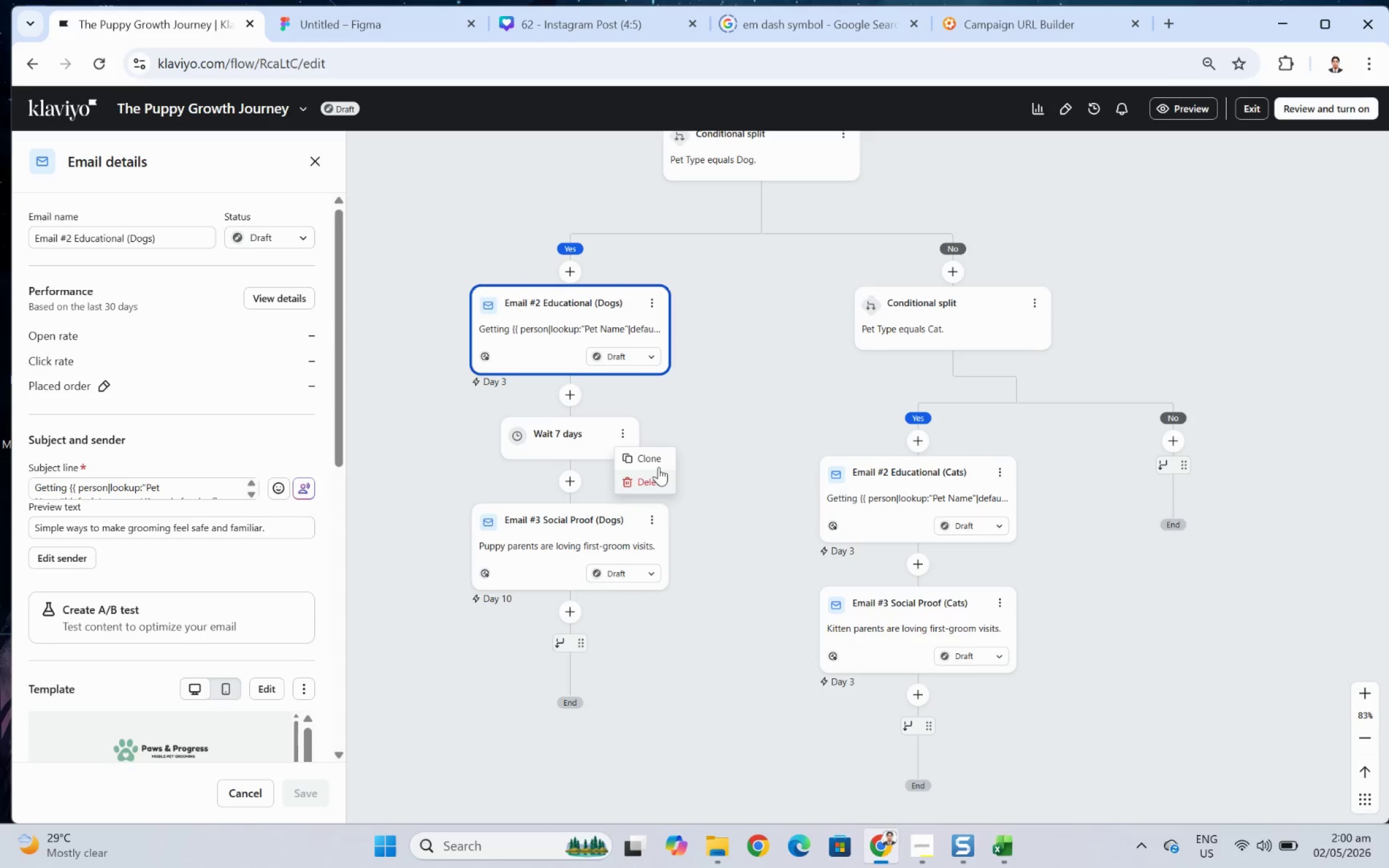 
left_click([657, 463])
 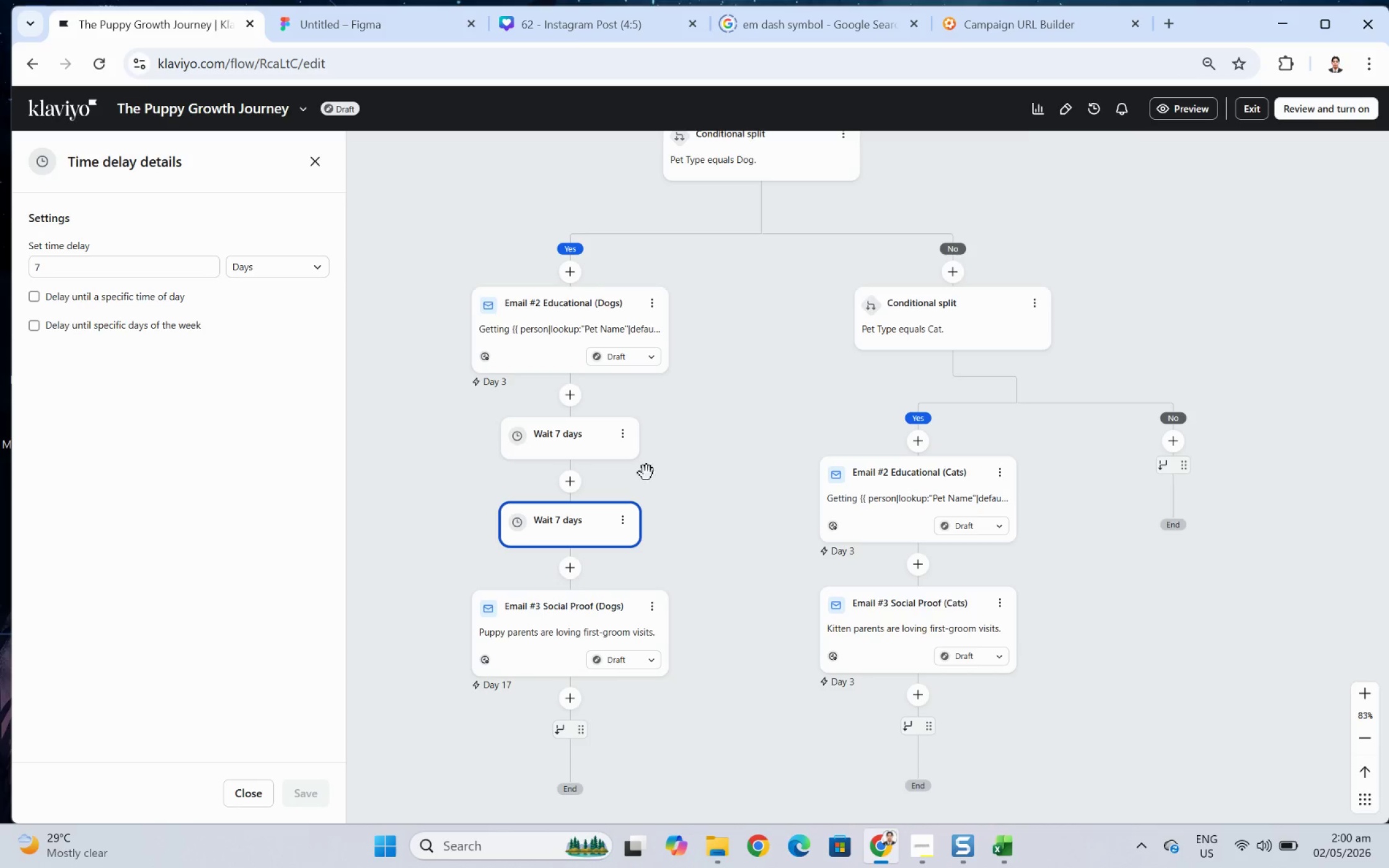 
left_click_drag(start_coordinate=[581, 529], to_coordinate=[961, 548])
 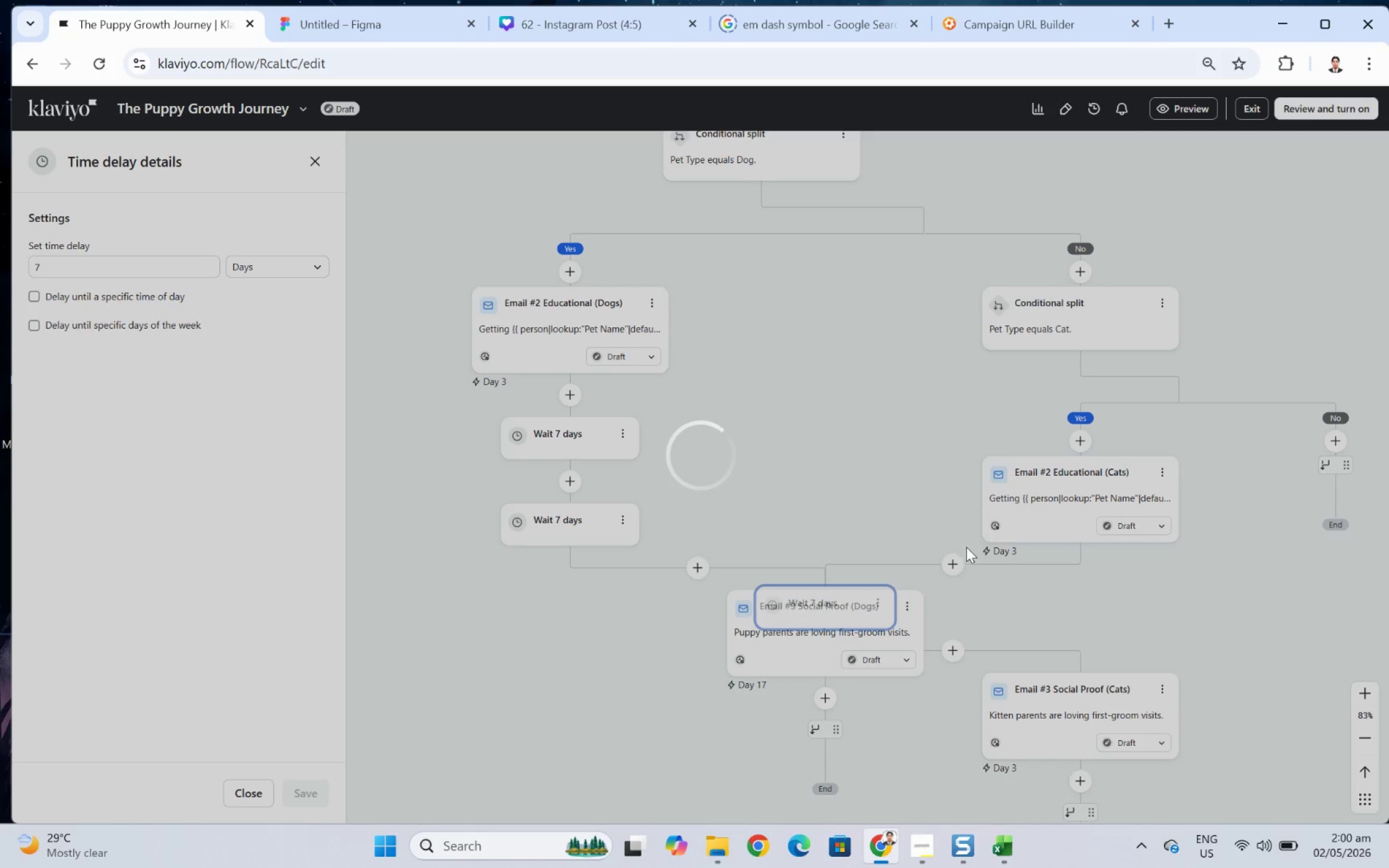 
mouse_move([1036, 537])
 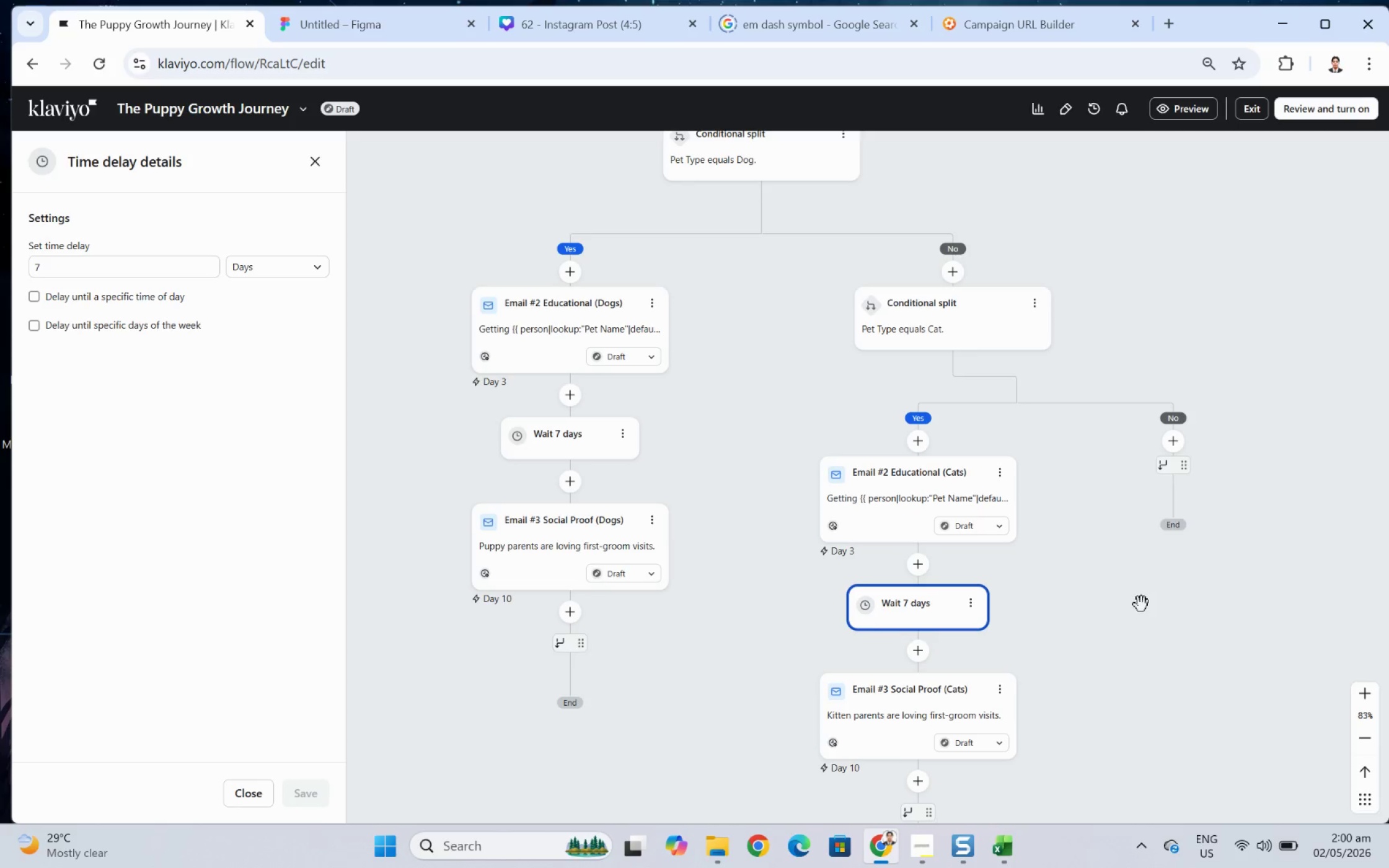 
left_click([1141, 605])
 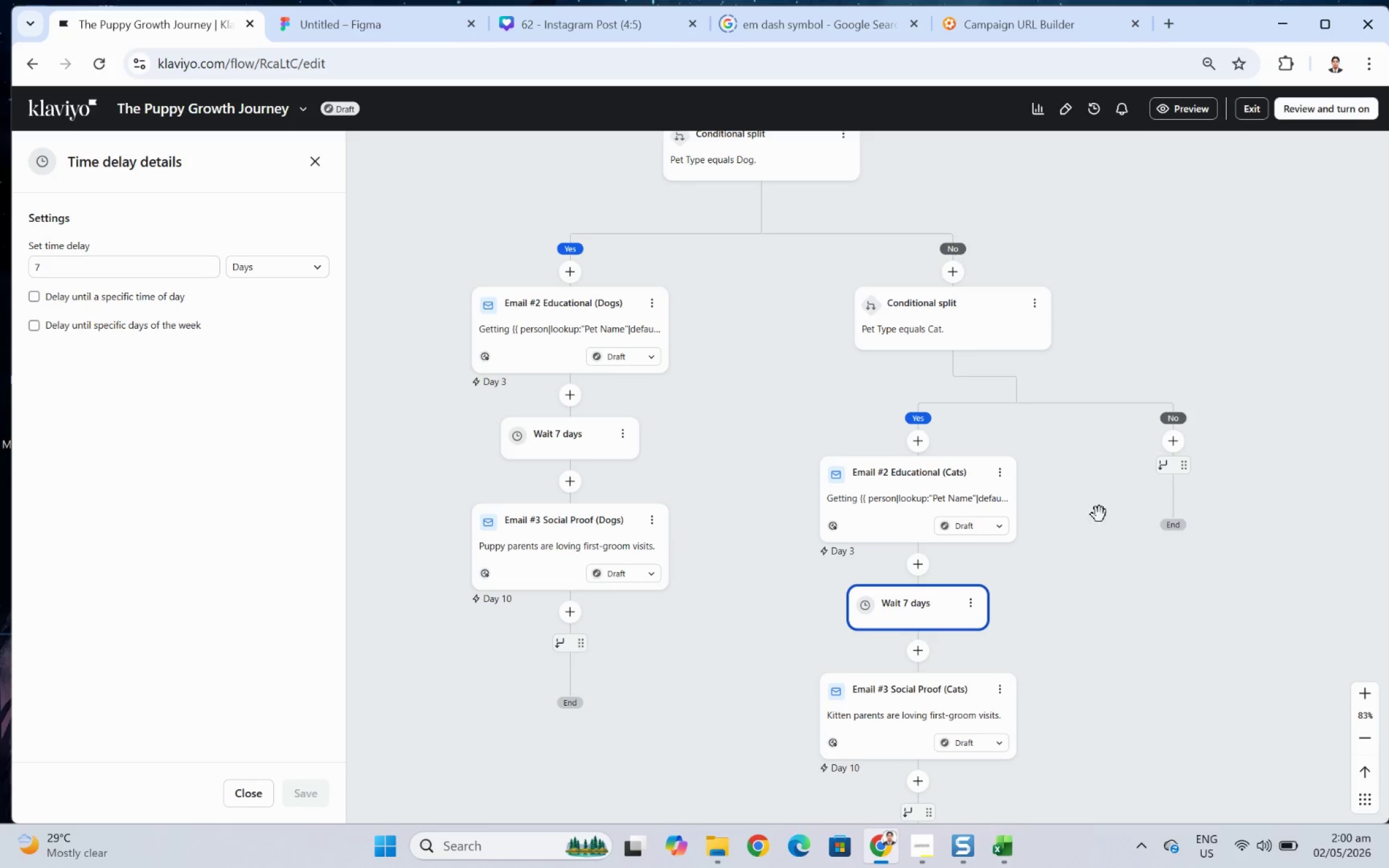 
scroll: coordinate [1098, 512], scroll_direction: up, amount: 4.0
 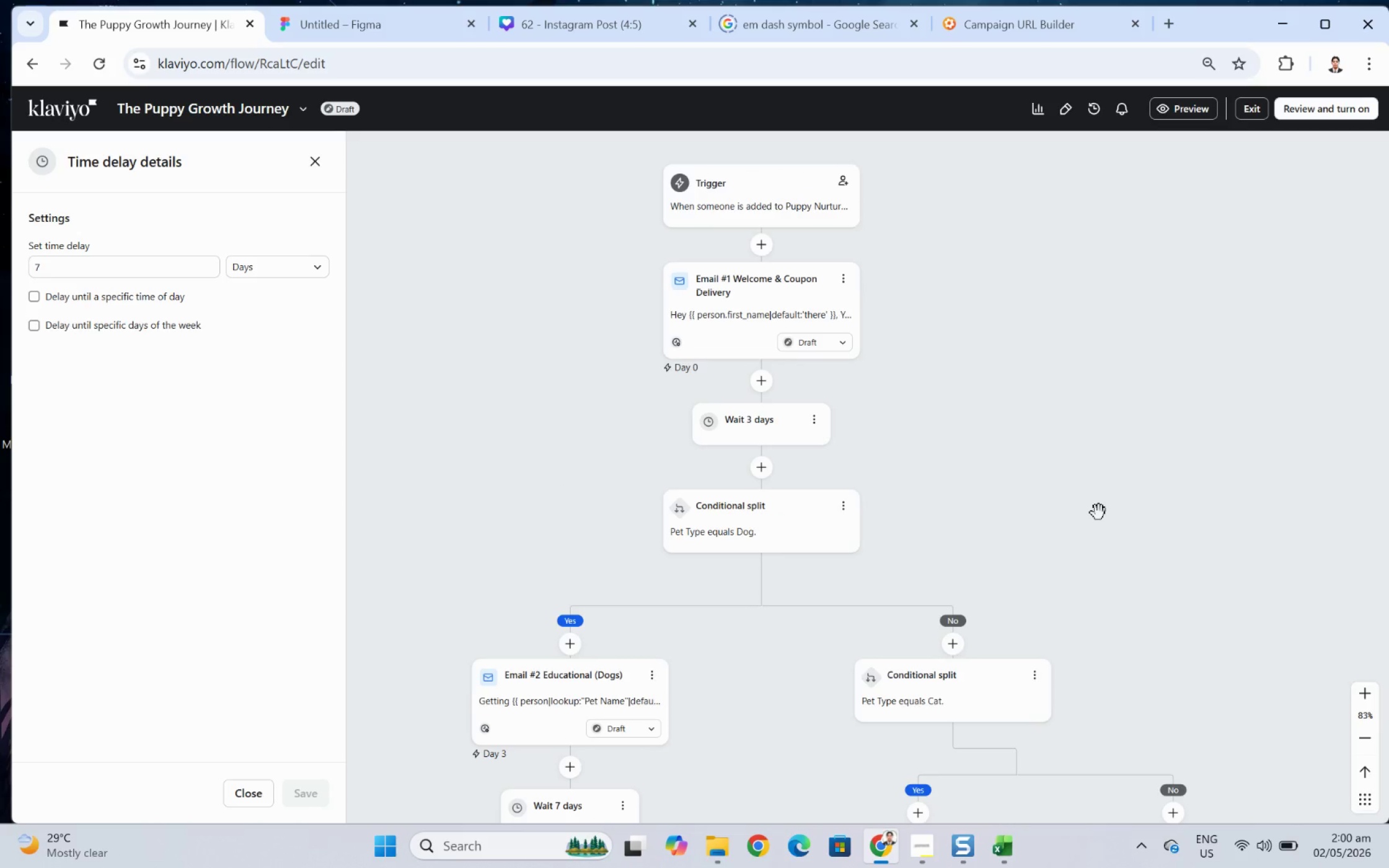 
scroll: coordinate [1098, 512], scroll_direction: down, amount: 5.0
 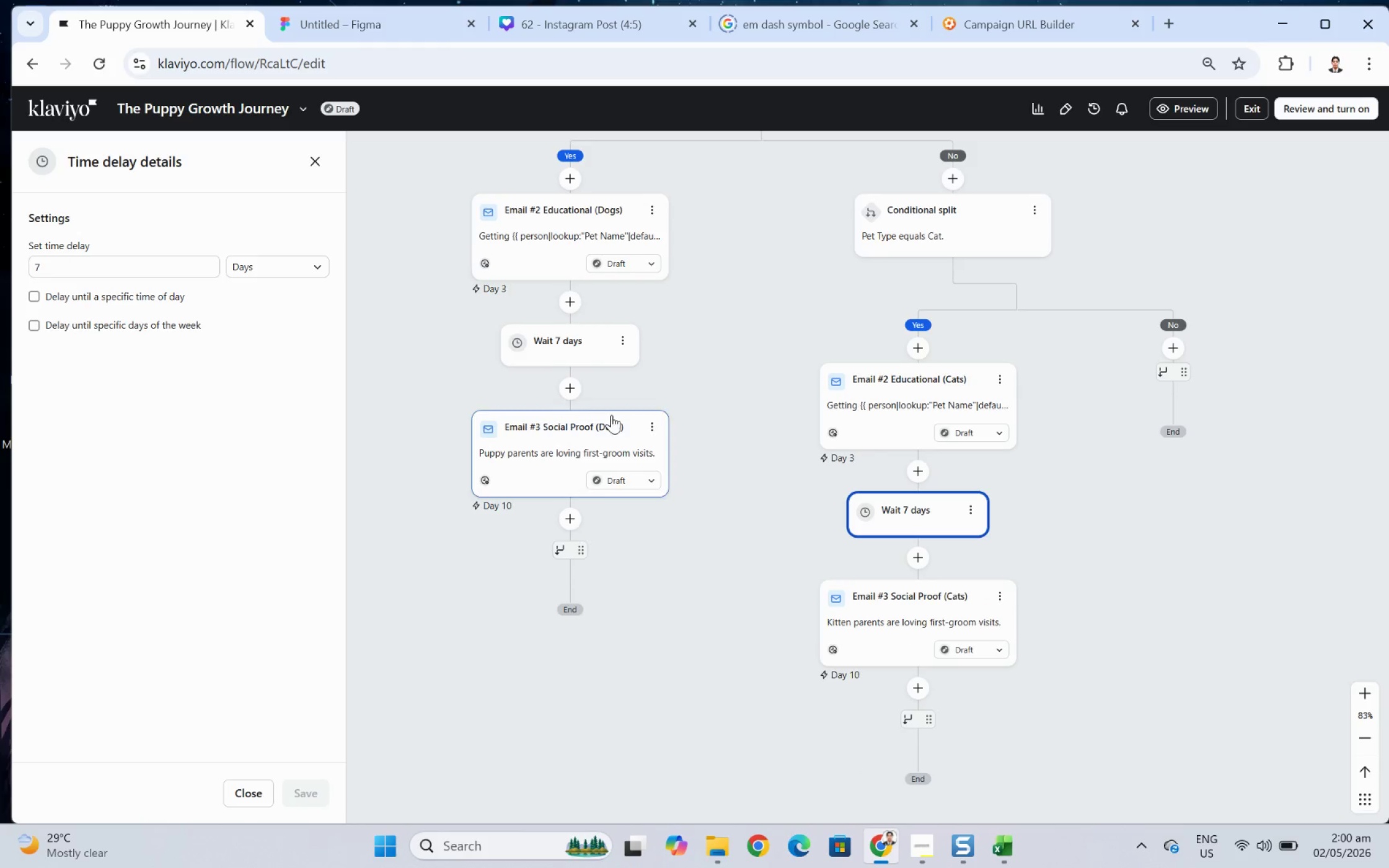 
left_click([627, 353])
 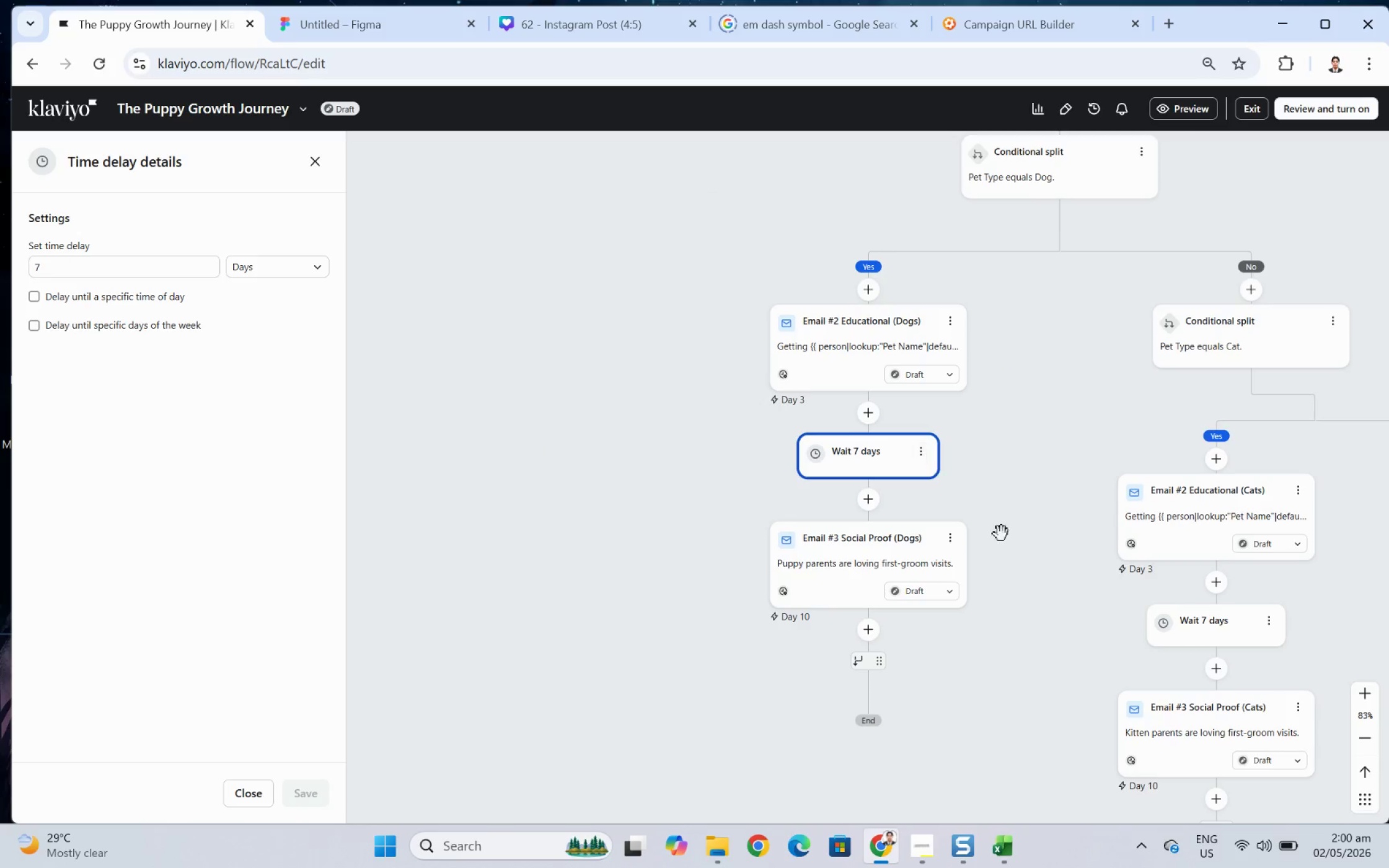 
left_click_drag(start_coordinate=[1023, 633], to_coordinate=[768, 493])
 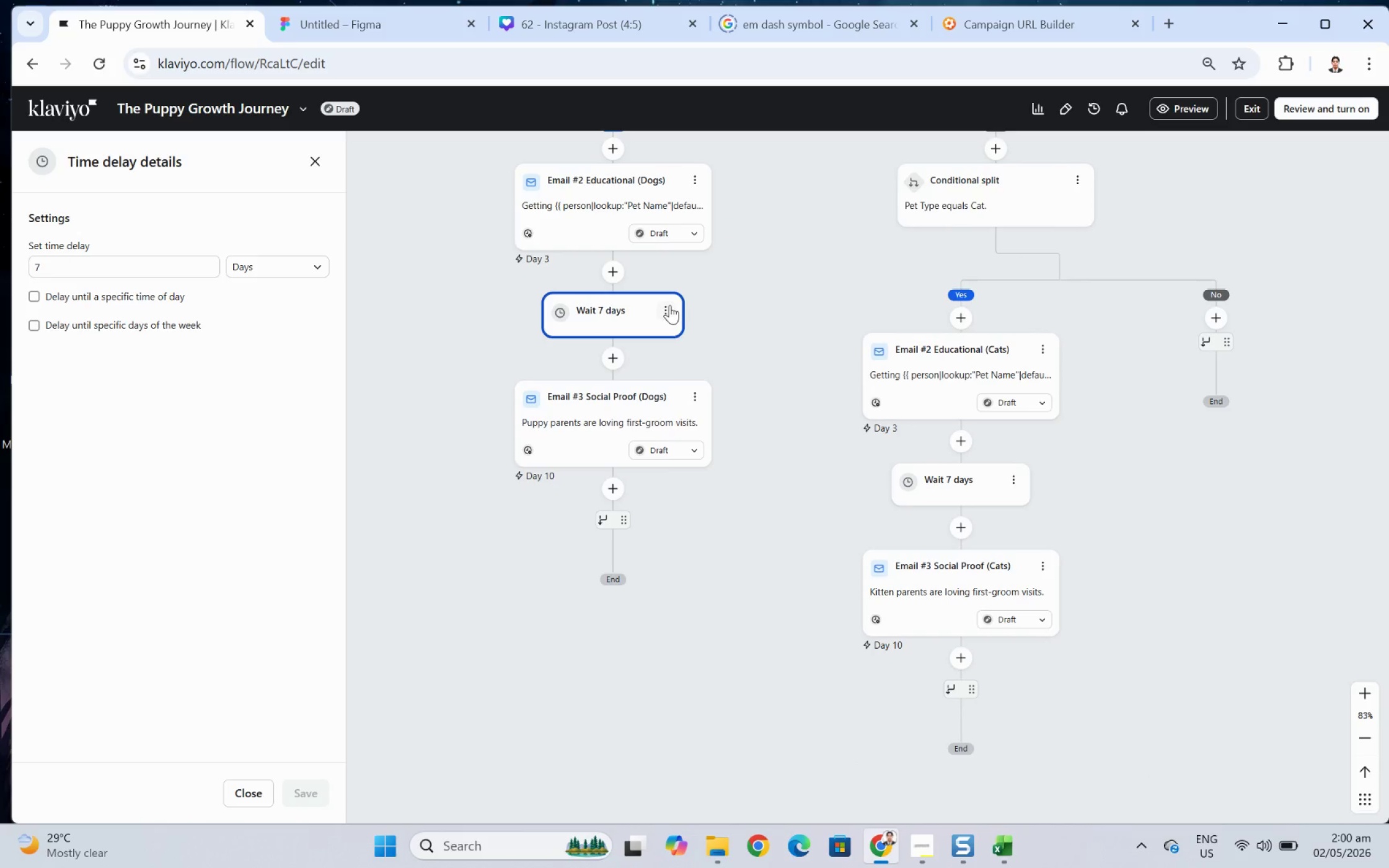 
left_click([669, 317])
 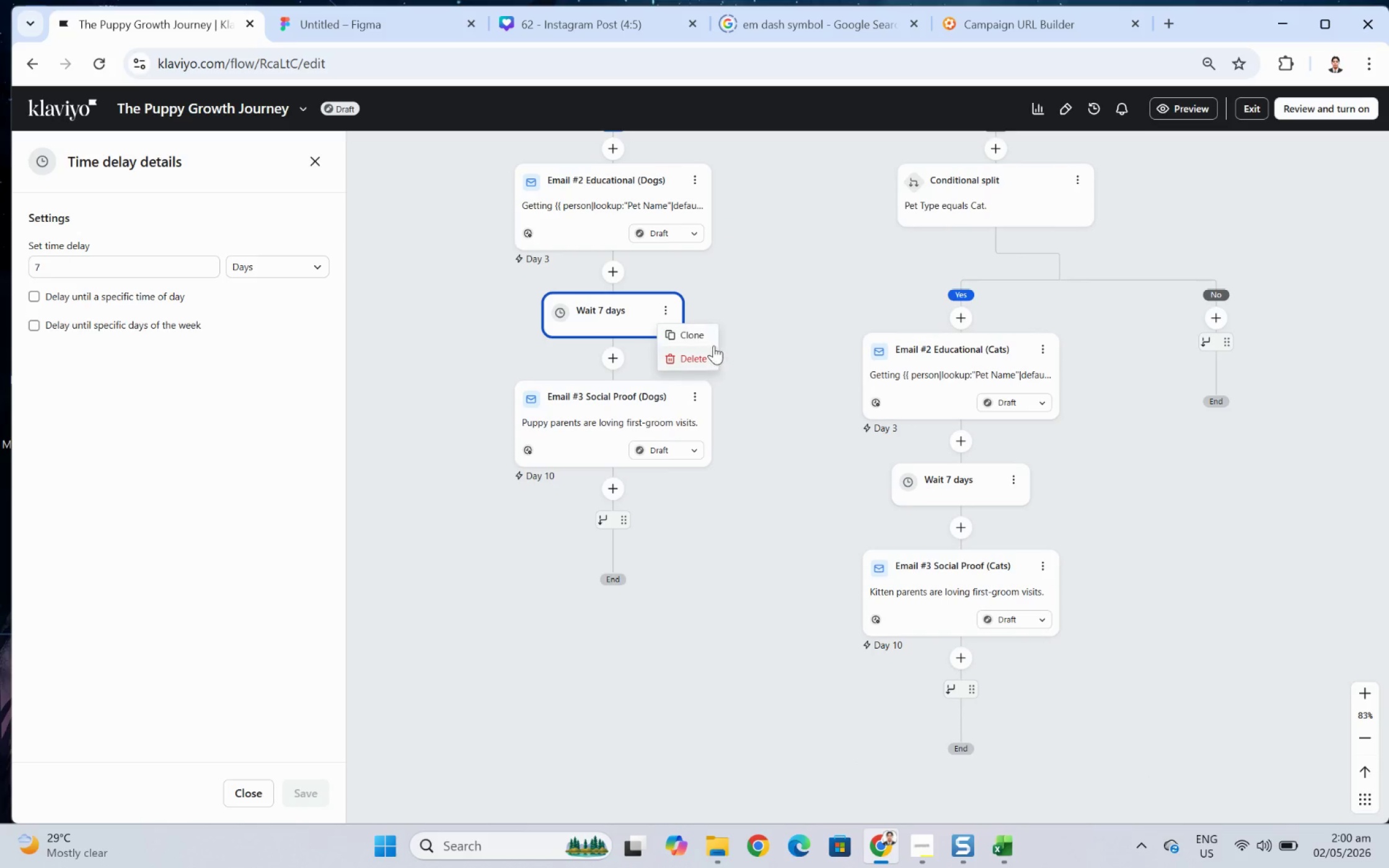 
left_click([706, 341])
 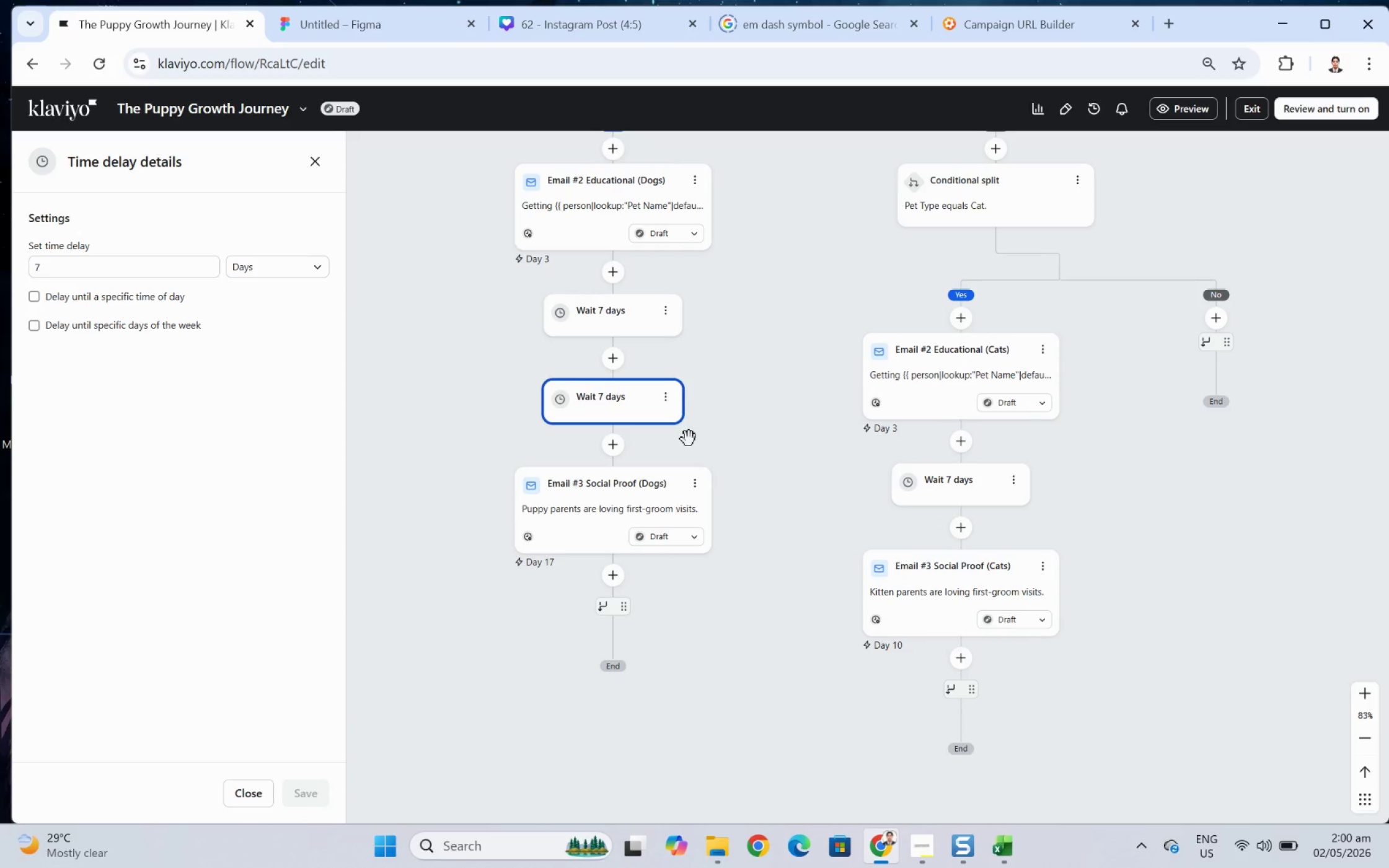 
left_click_drag(start_coordinate=[640, 403], to_coordinate=[648, 579])
 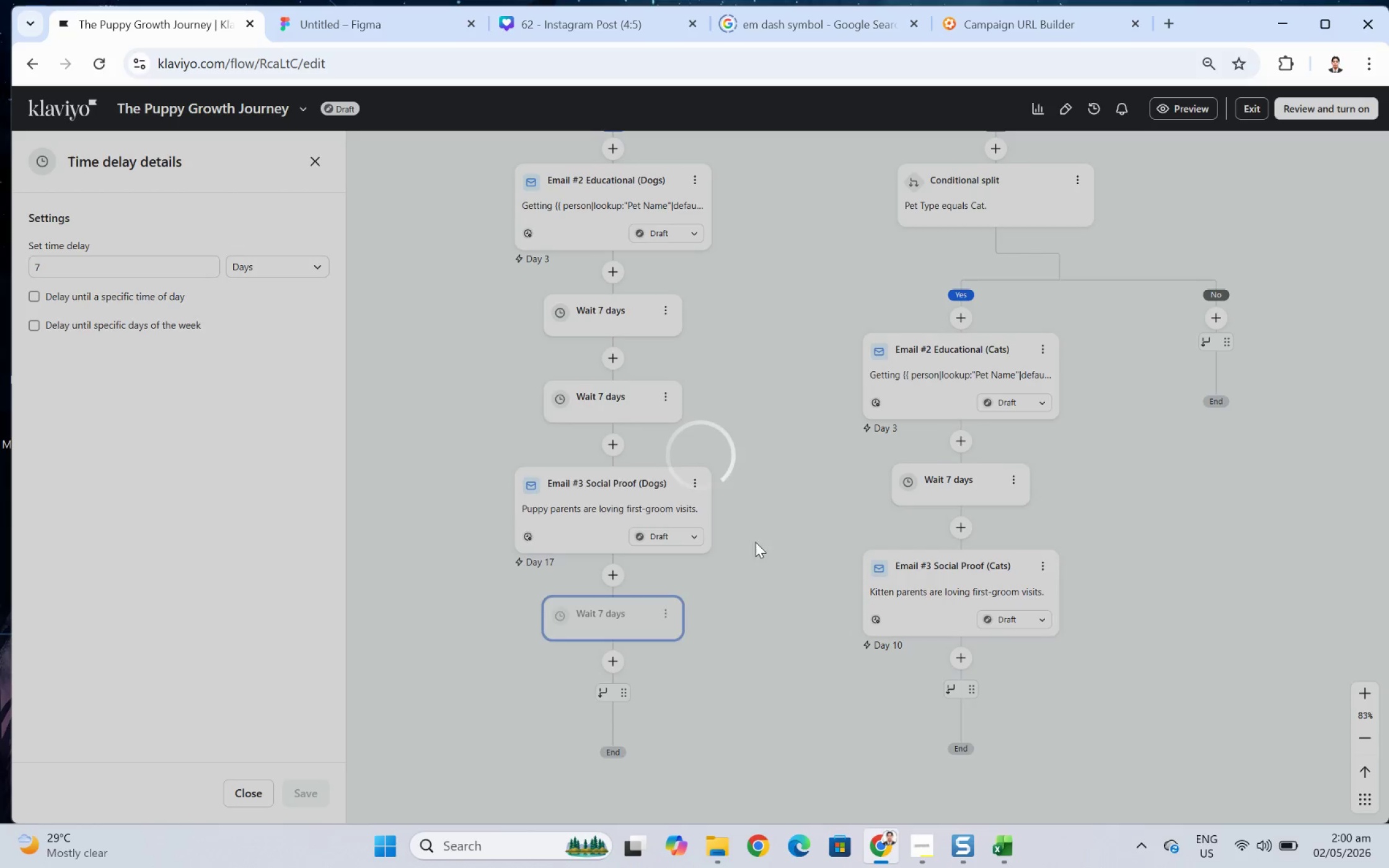 
key(Alt+AltLeft)
 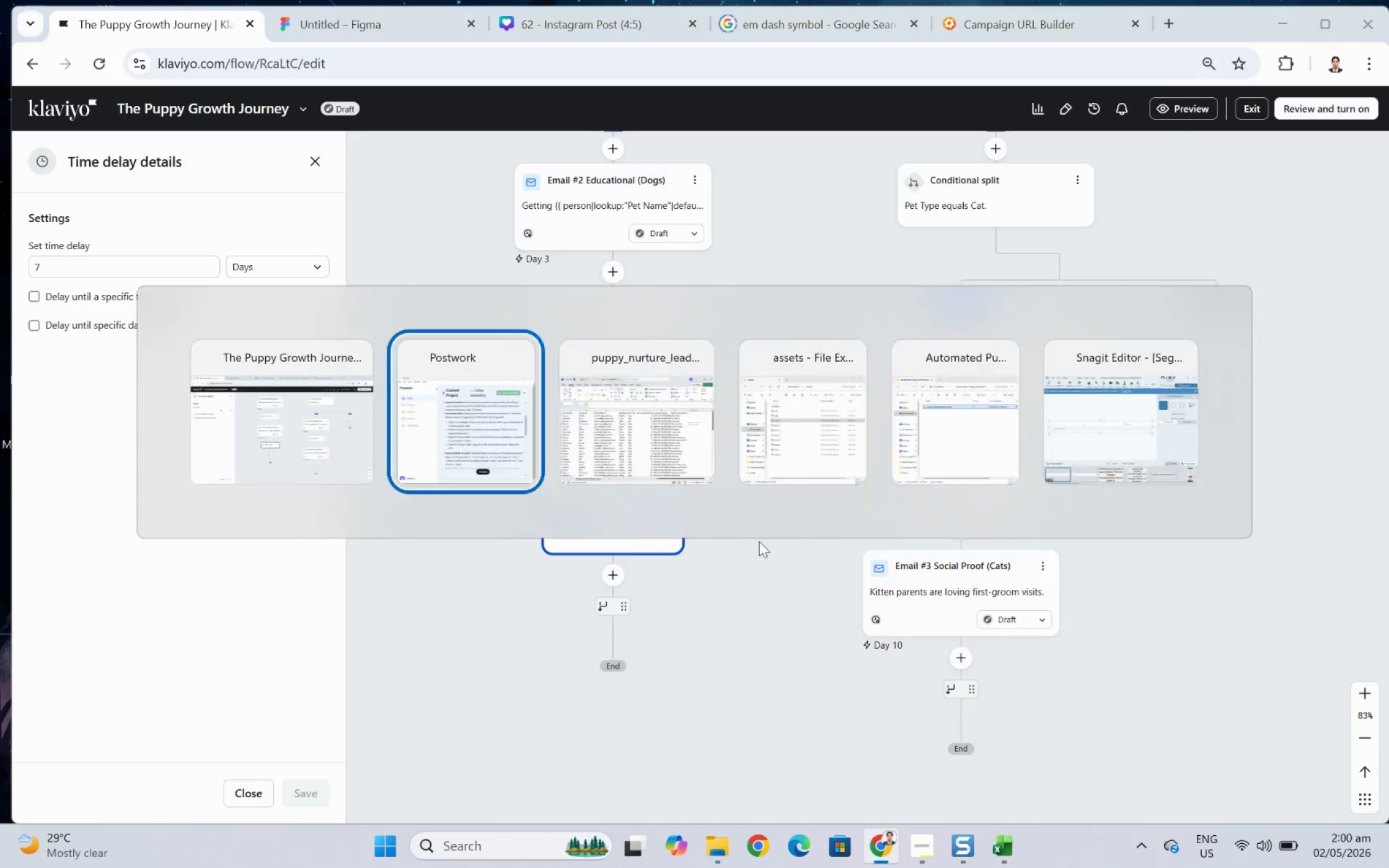 
key(Alt+Tab)